 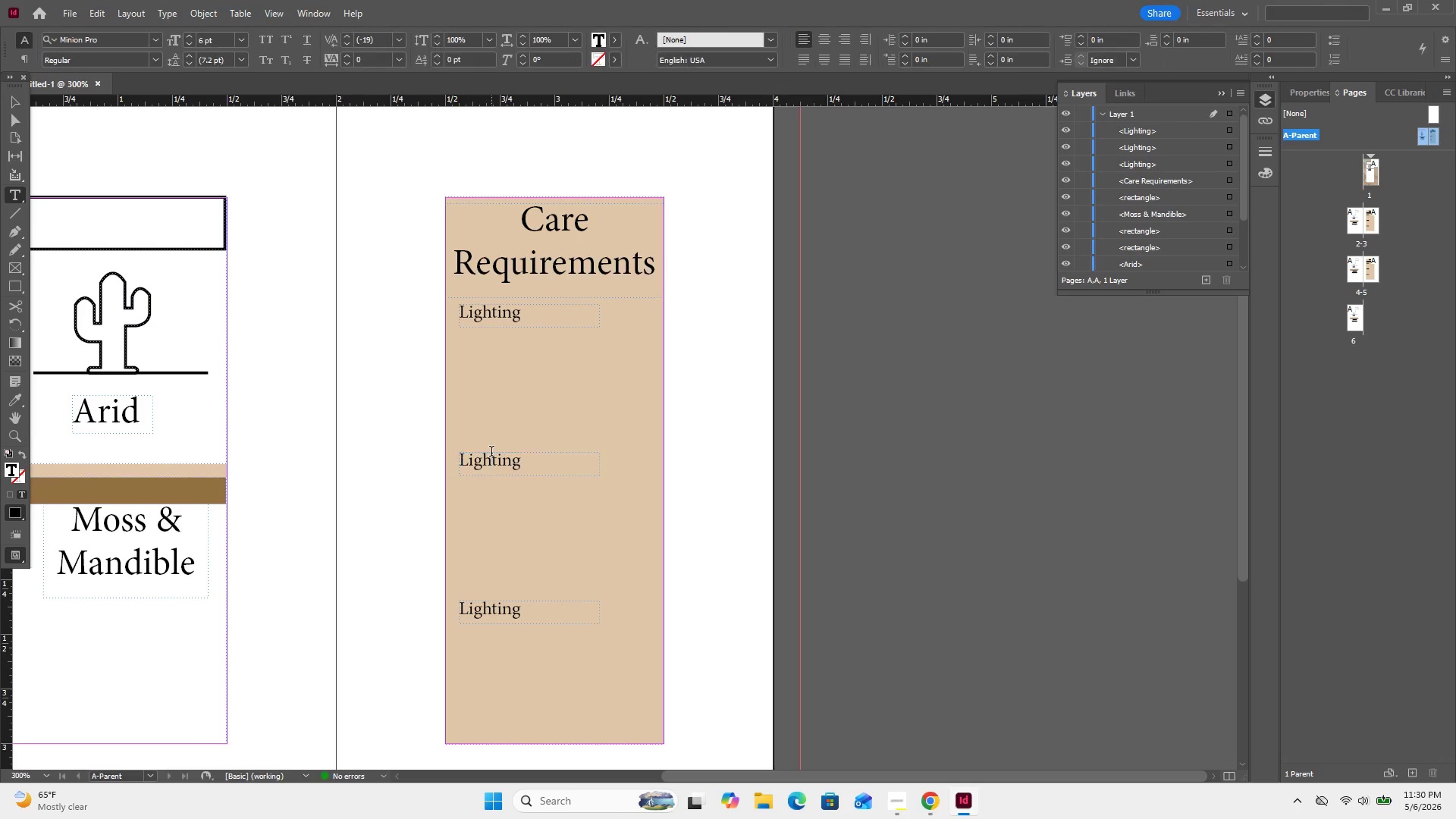 
key(Control+A)
 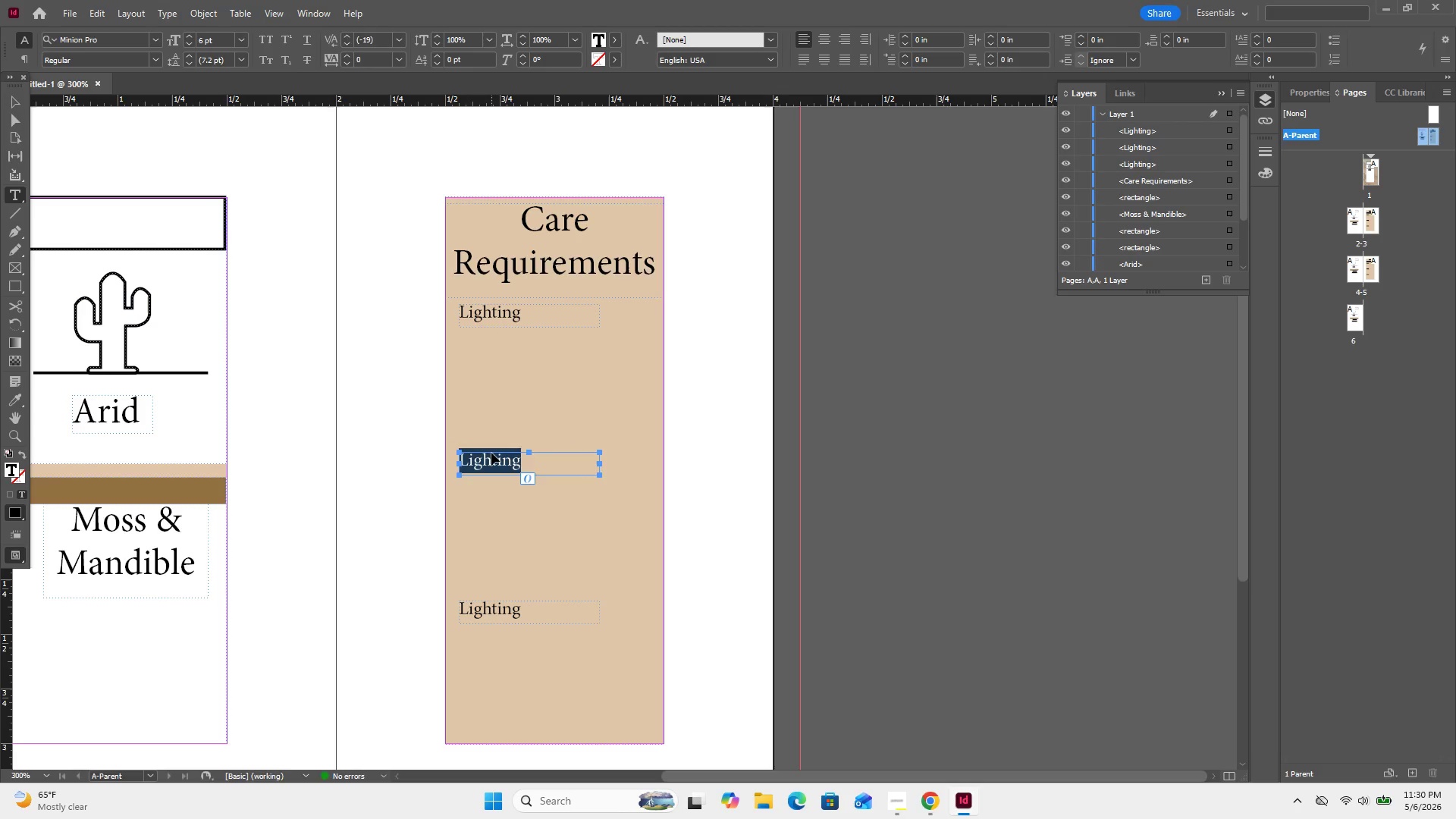 
key(Control+V)
 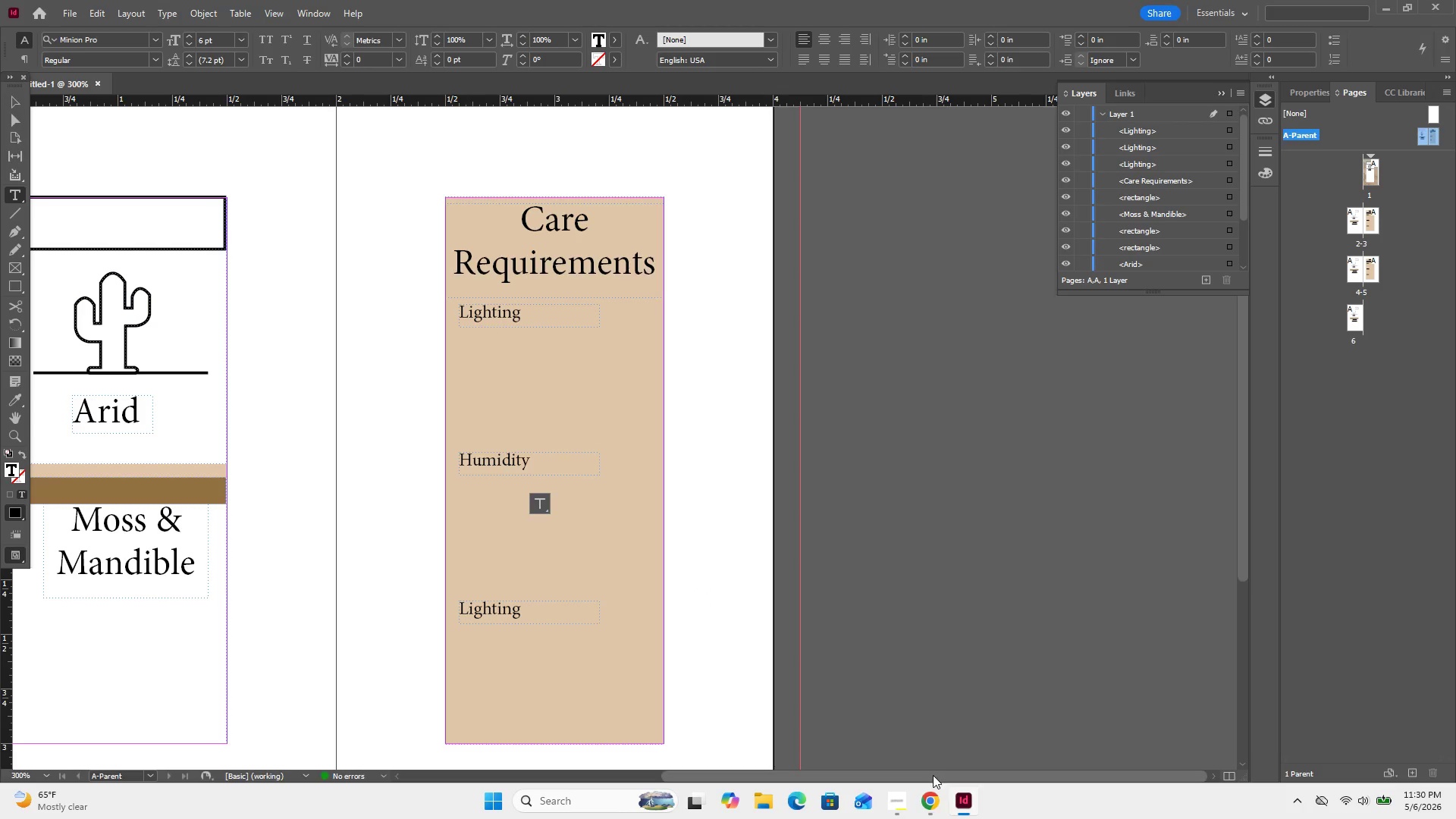 
left_click([934, 802])
 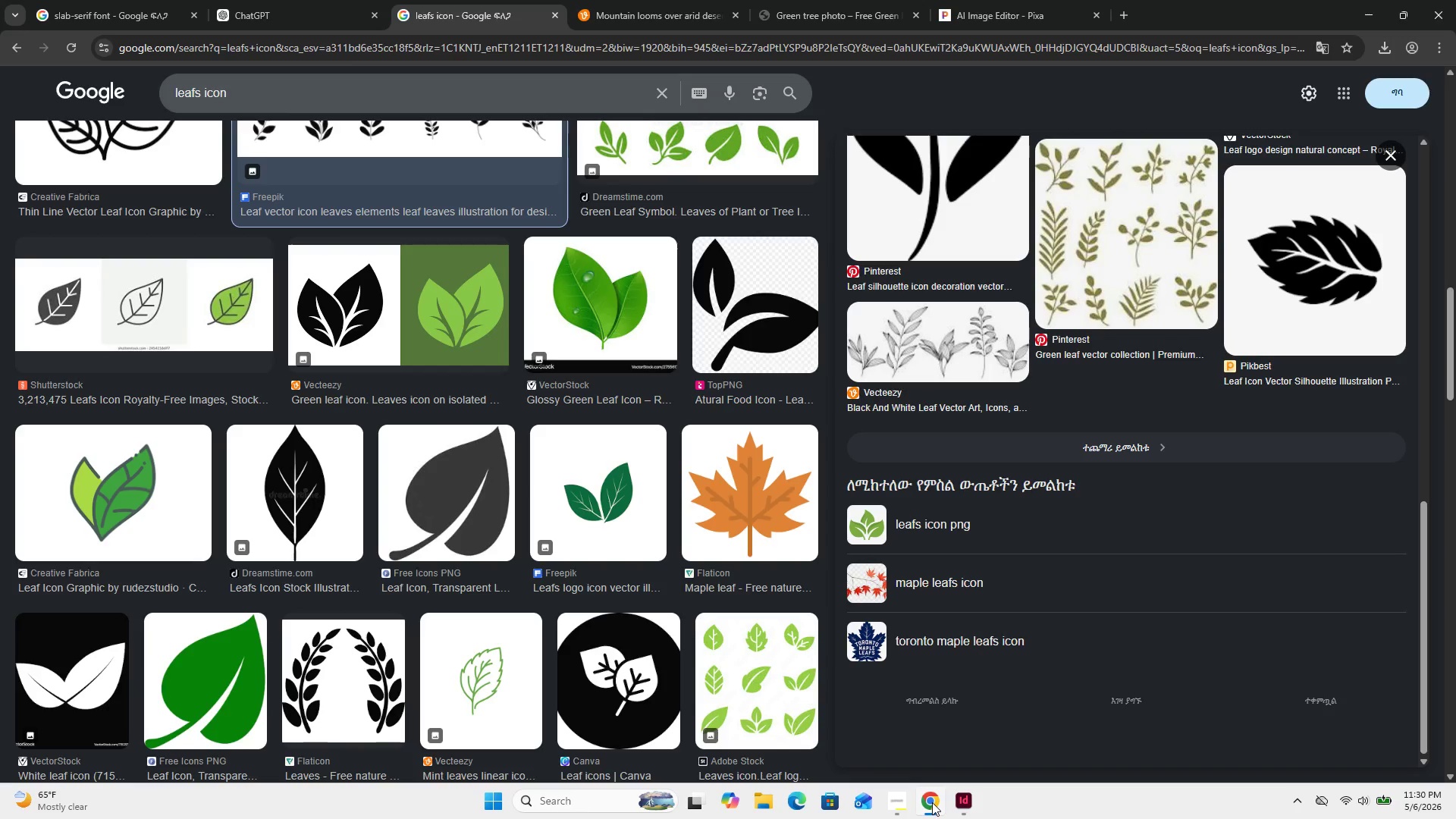 
left_click([932, 802])
 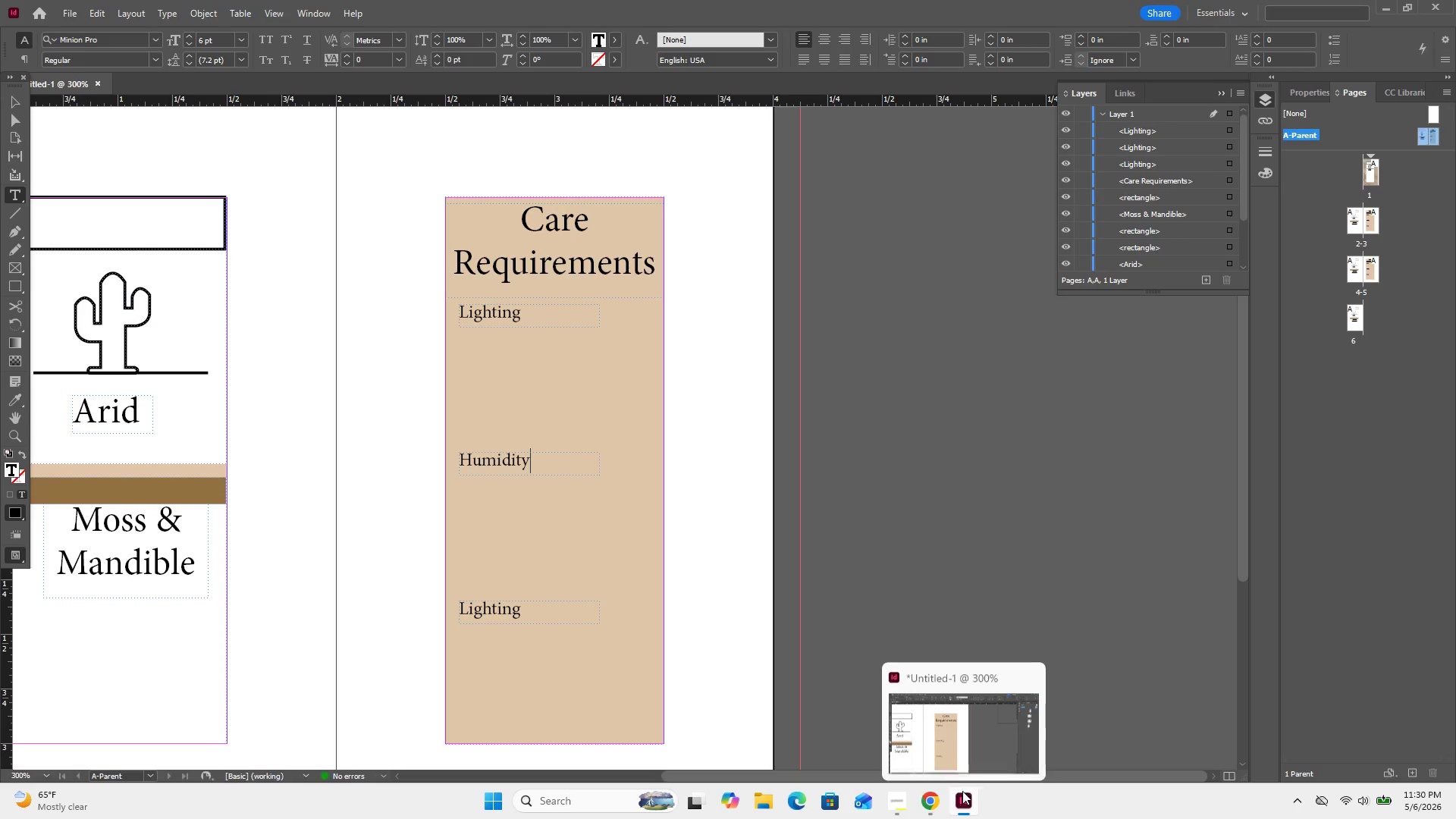 
left_click([964, 796])